 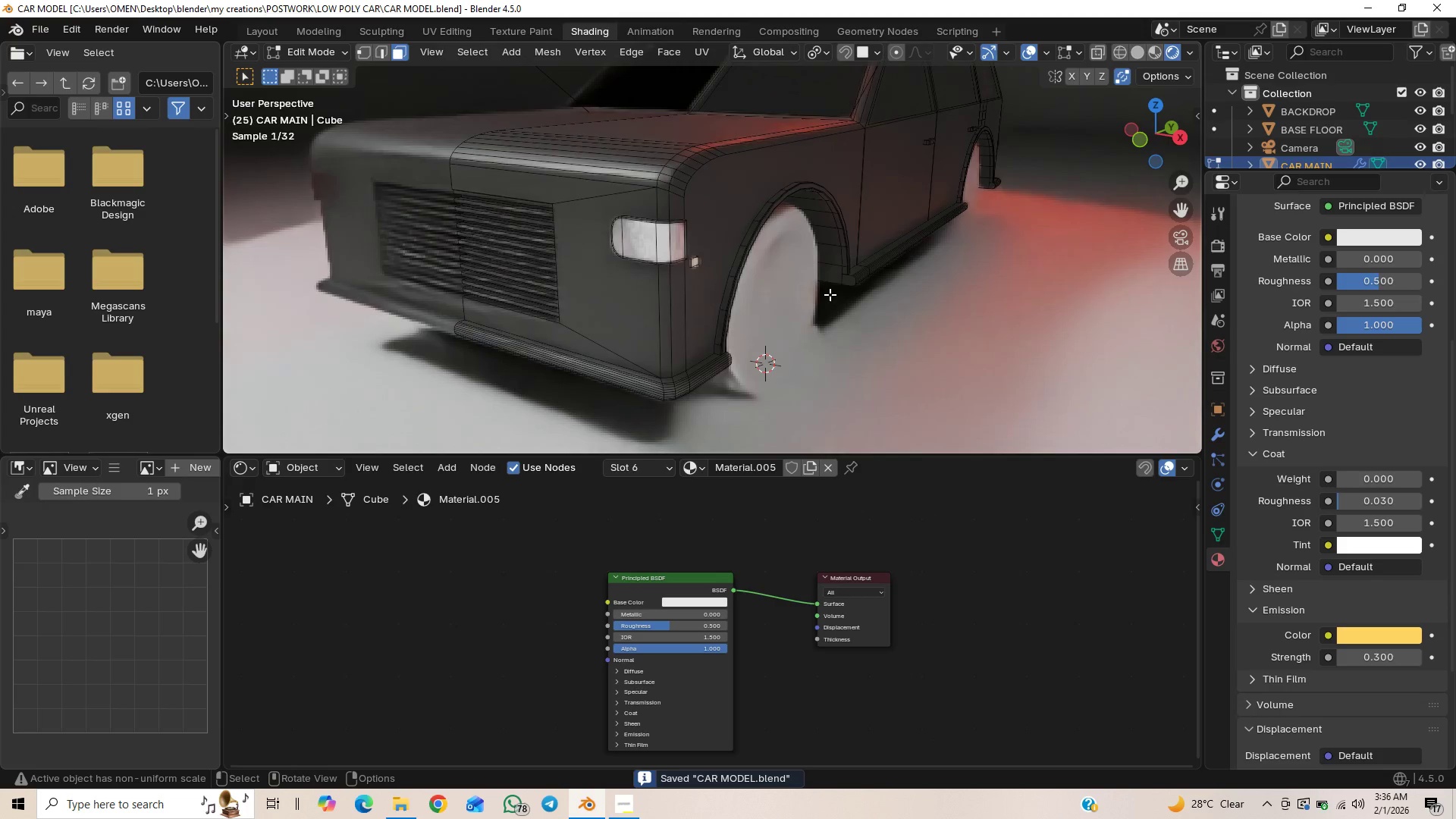 
scroll: coordinate [535, 288], scroll_direction: down, amount: 2.0
 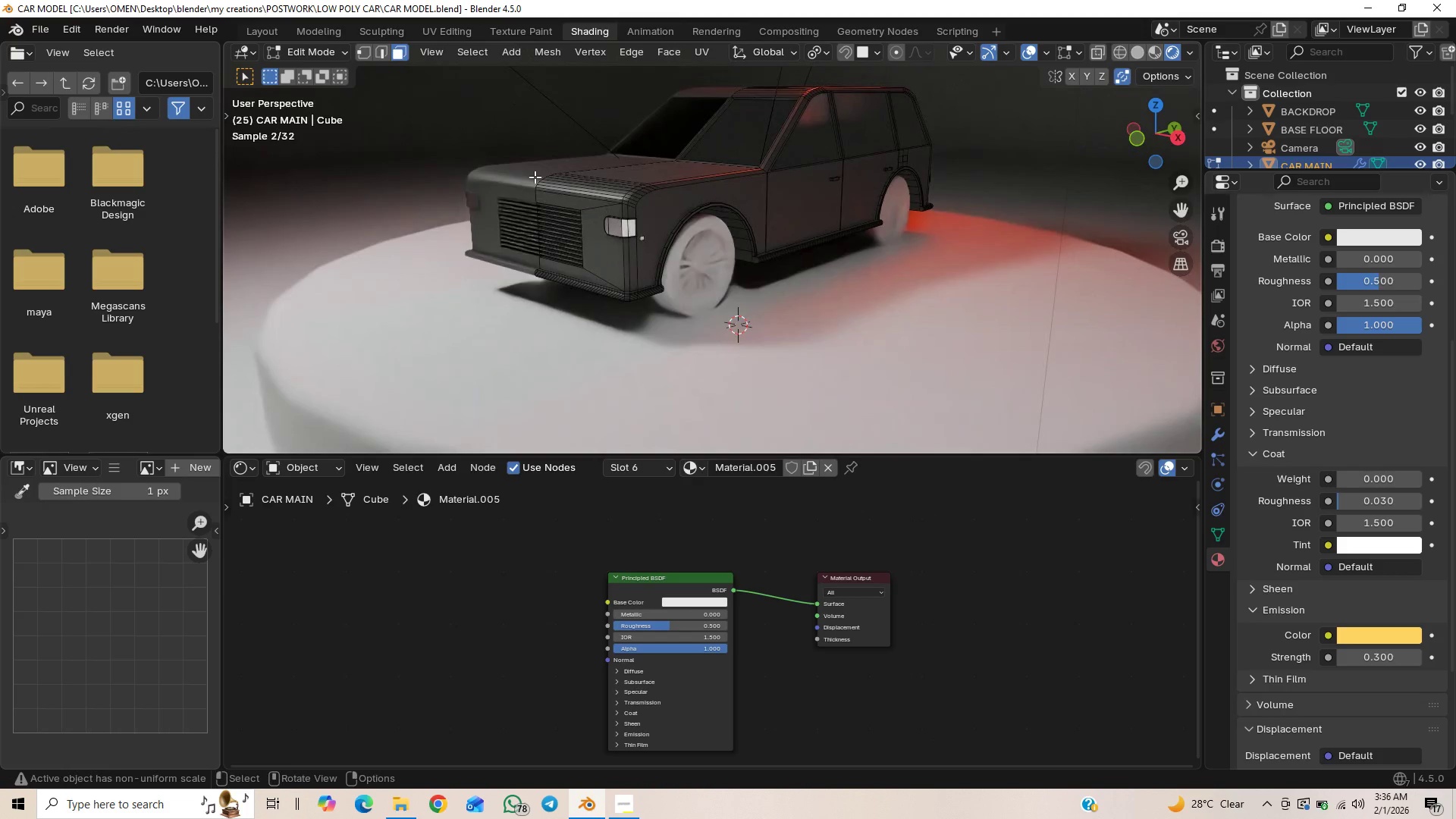 
key(Tab)
 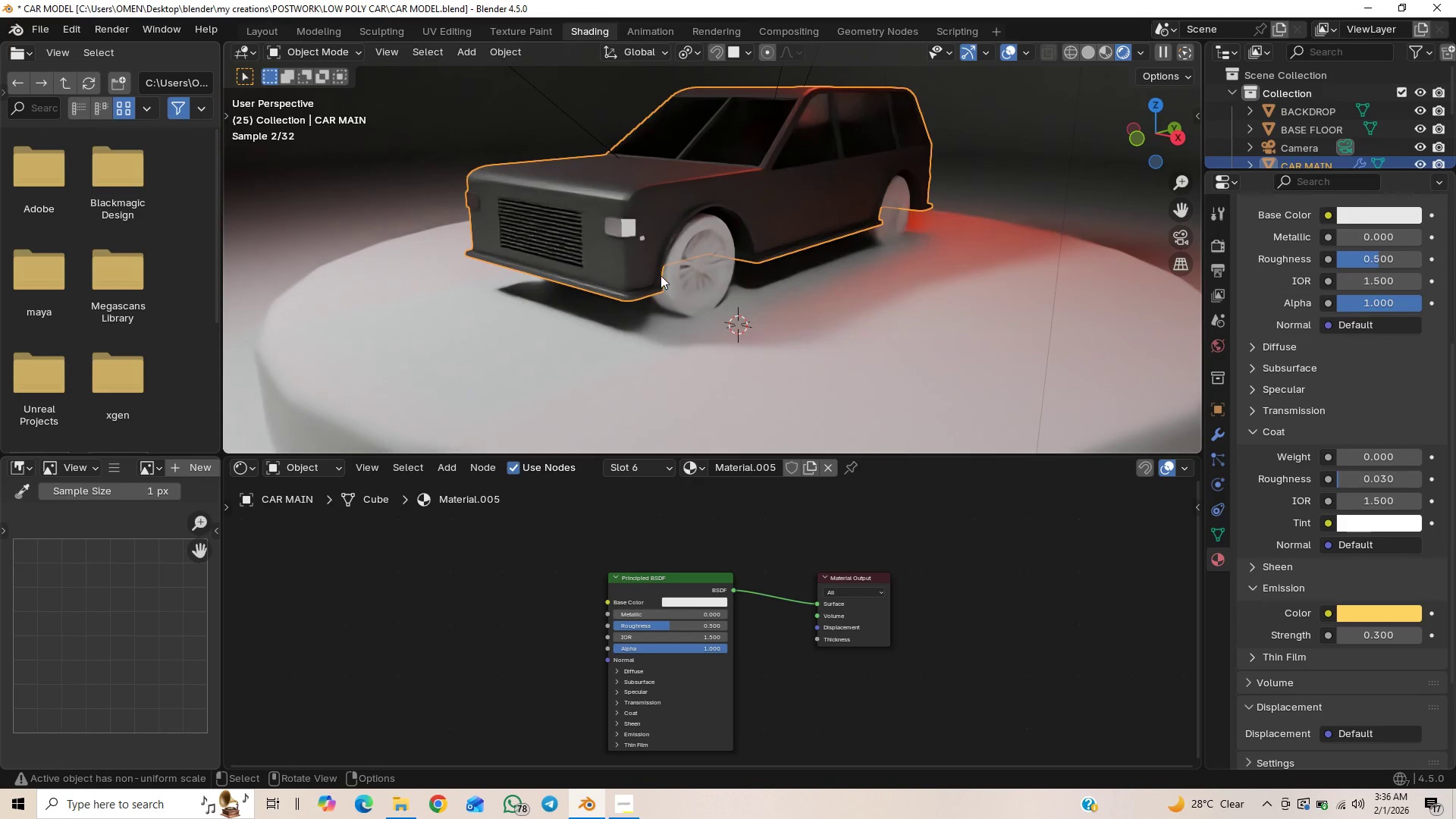 
left_click([667, 274])
 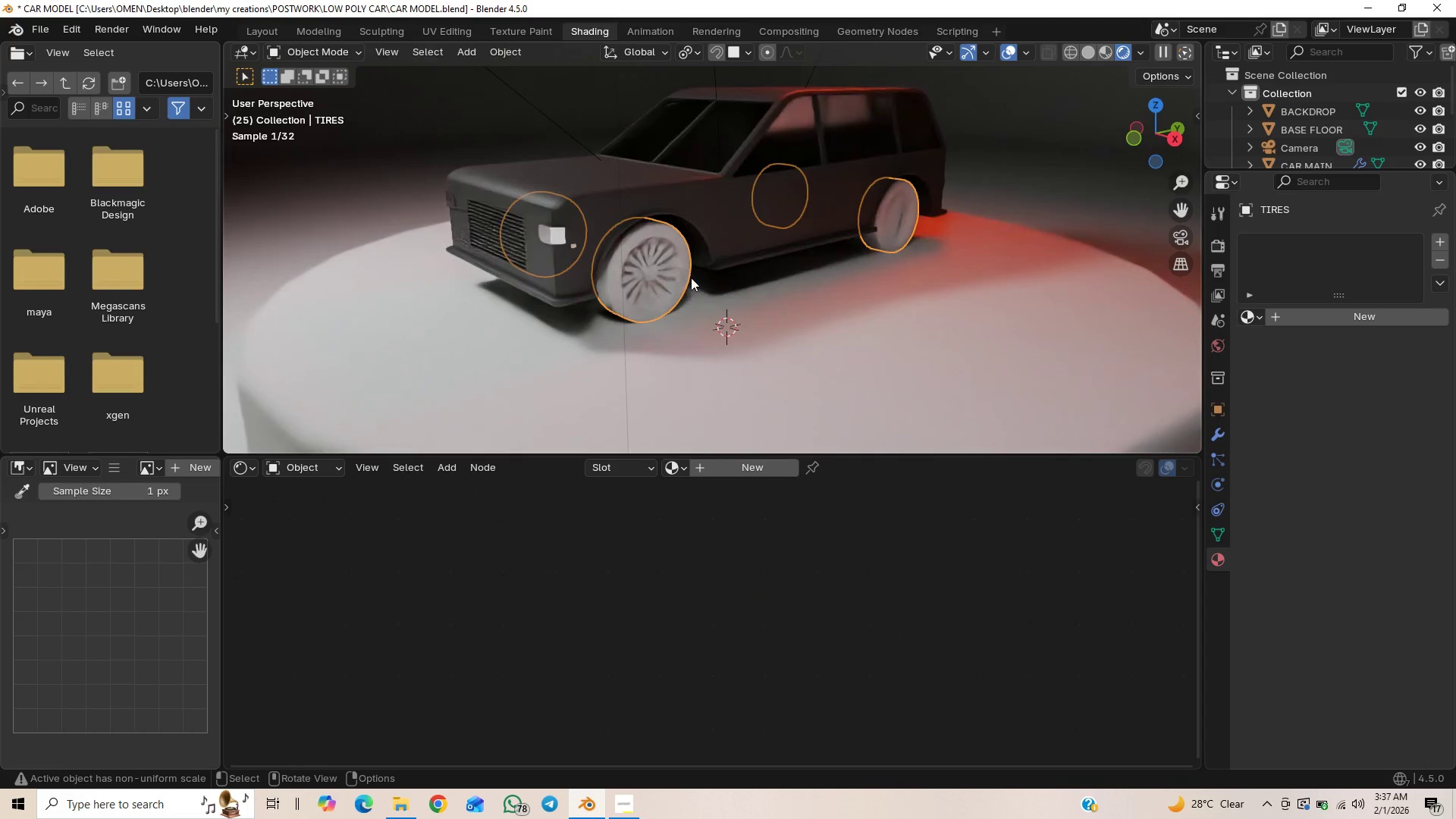 
key(Tab)
 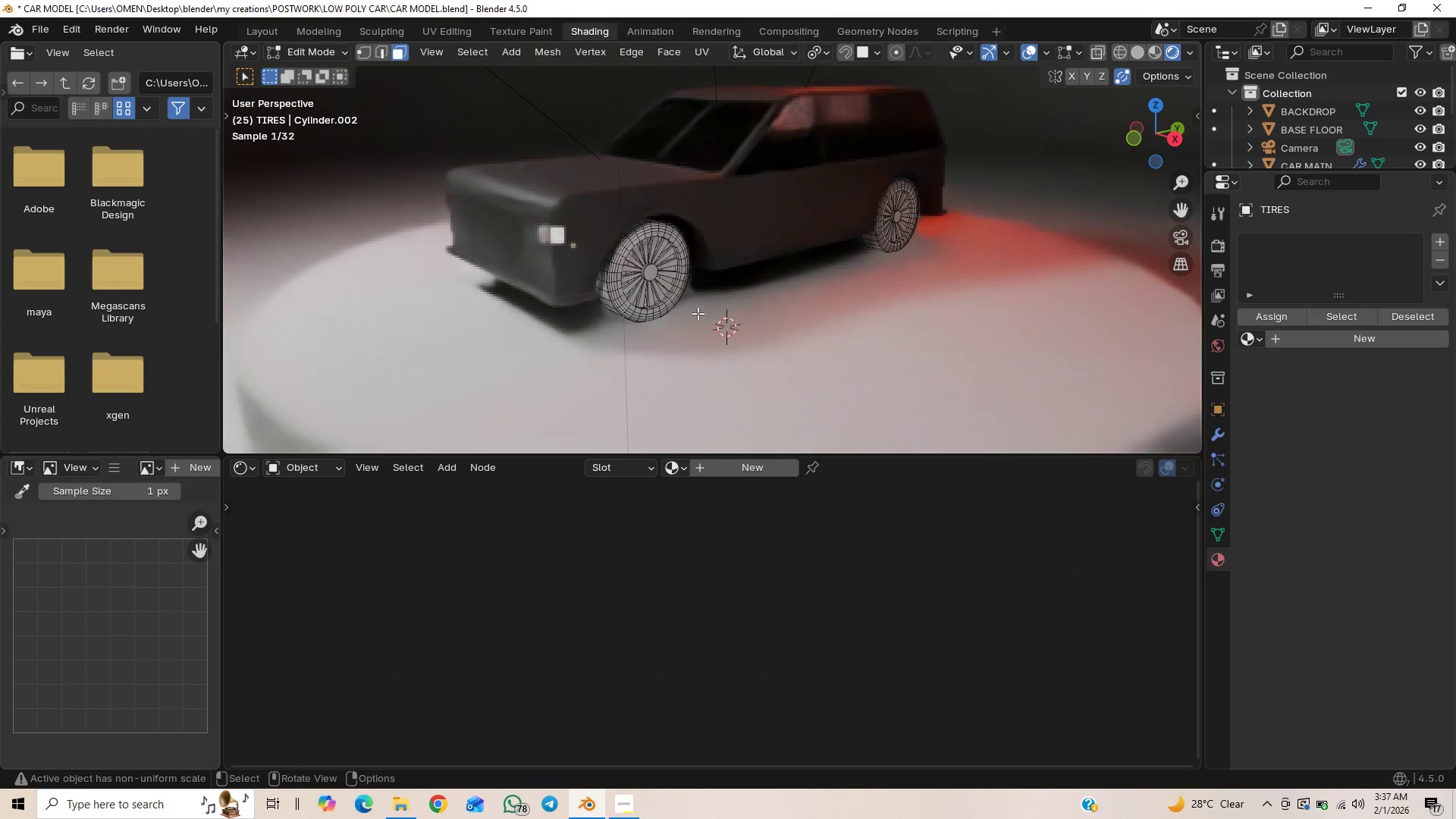 
scroll: coordinate [698, 317], scroll_direction: up, amount: 2.0
 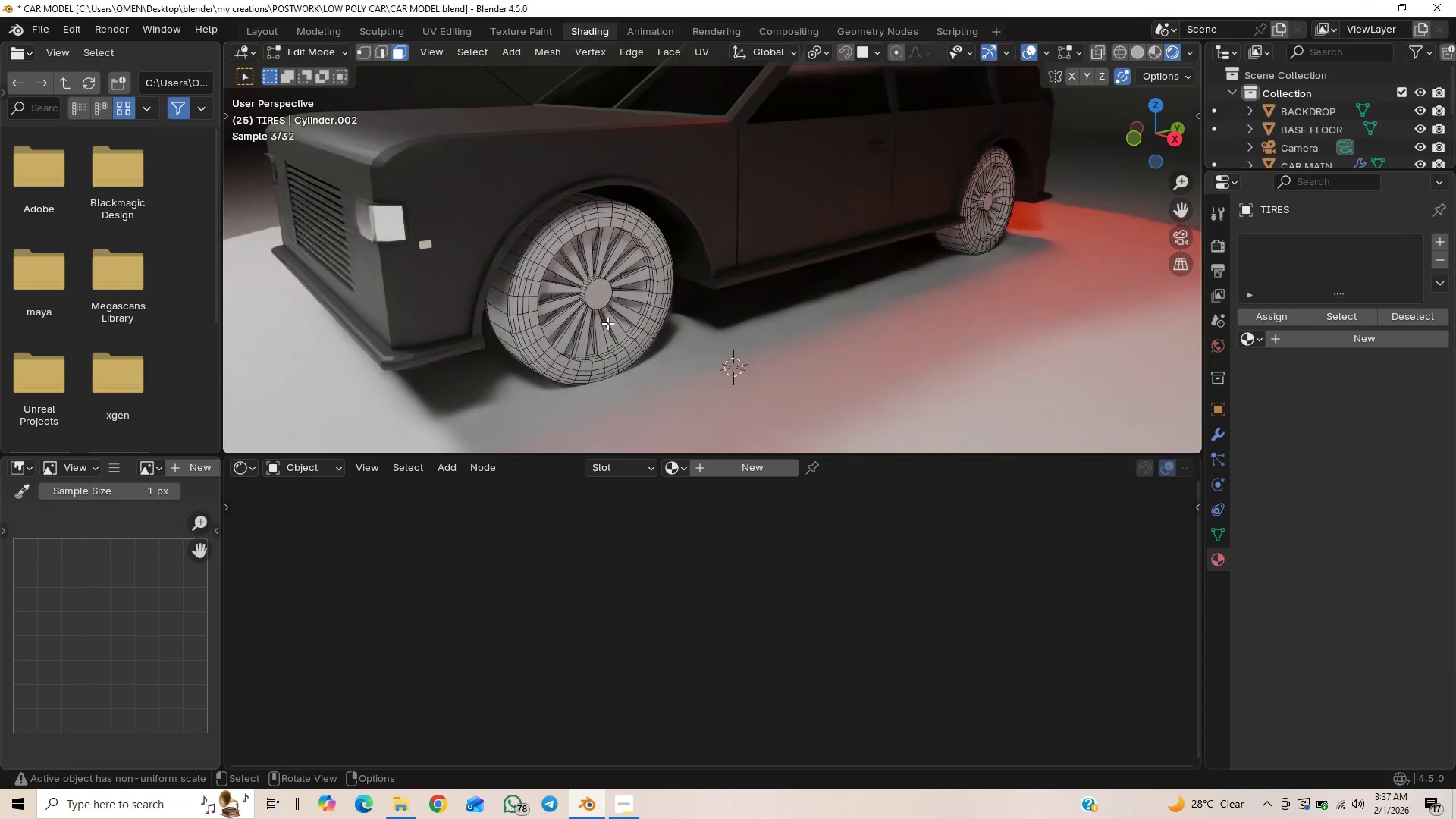 
left_click([1301, 336])
 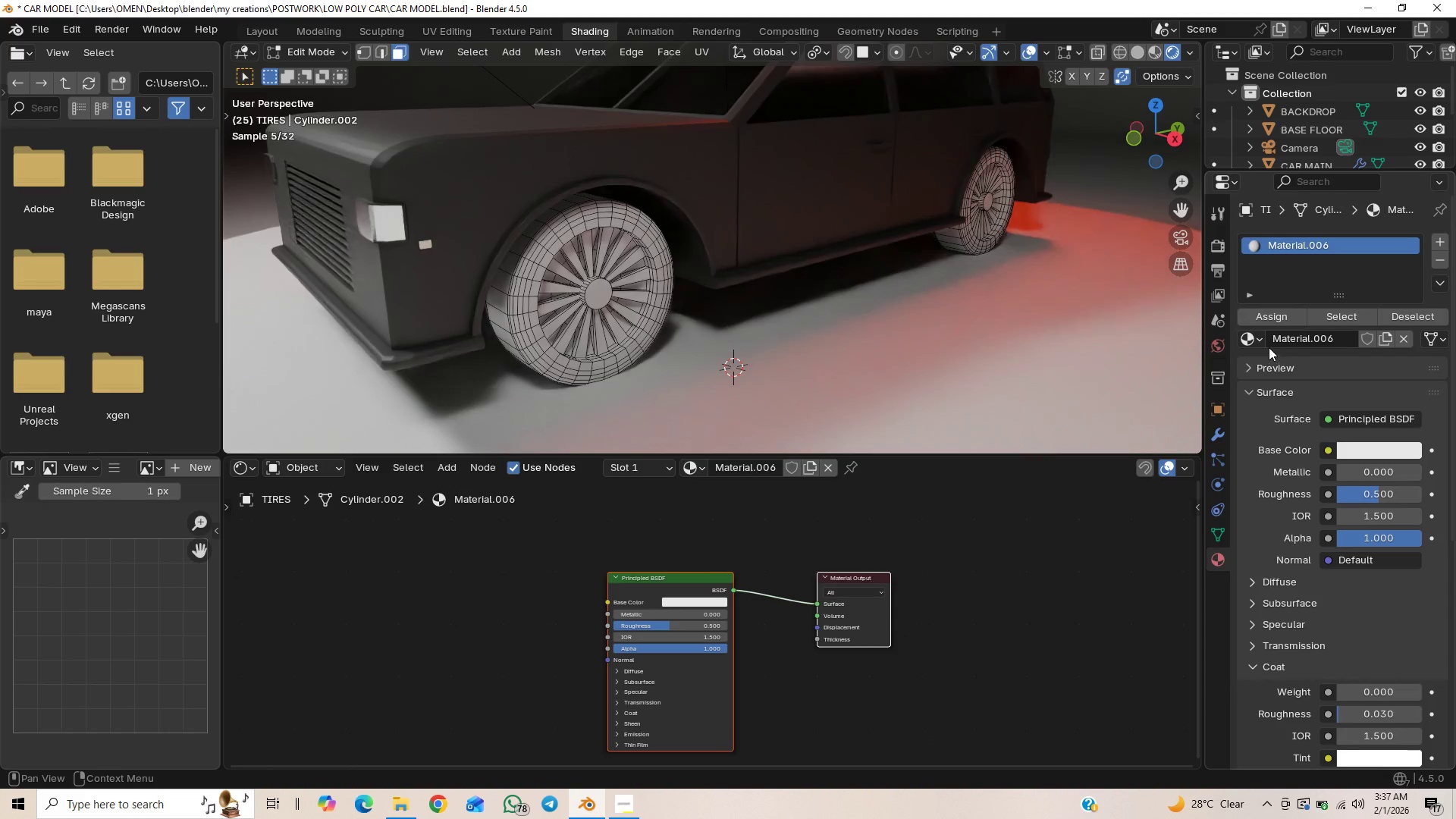 
left_click([1357, 451])
 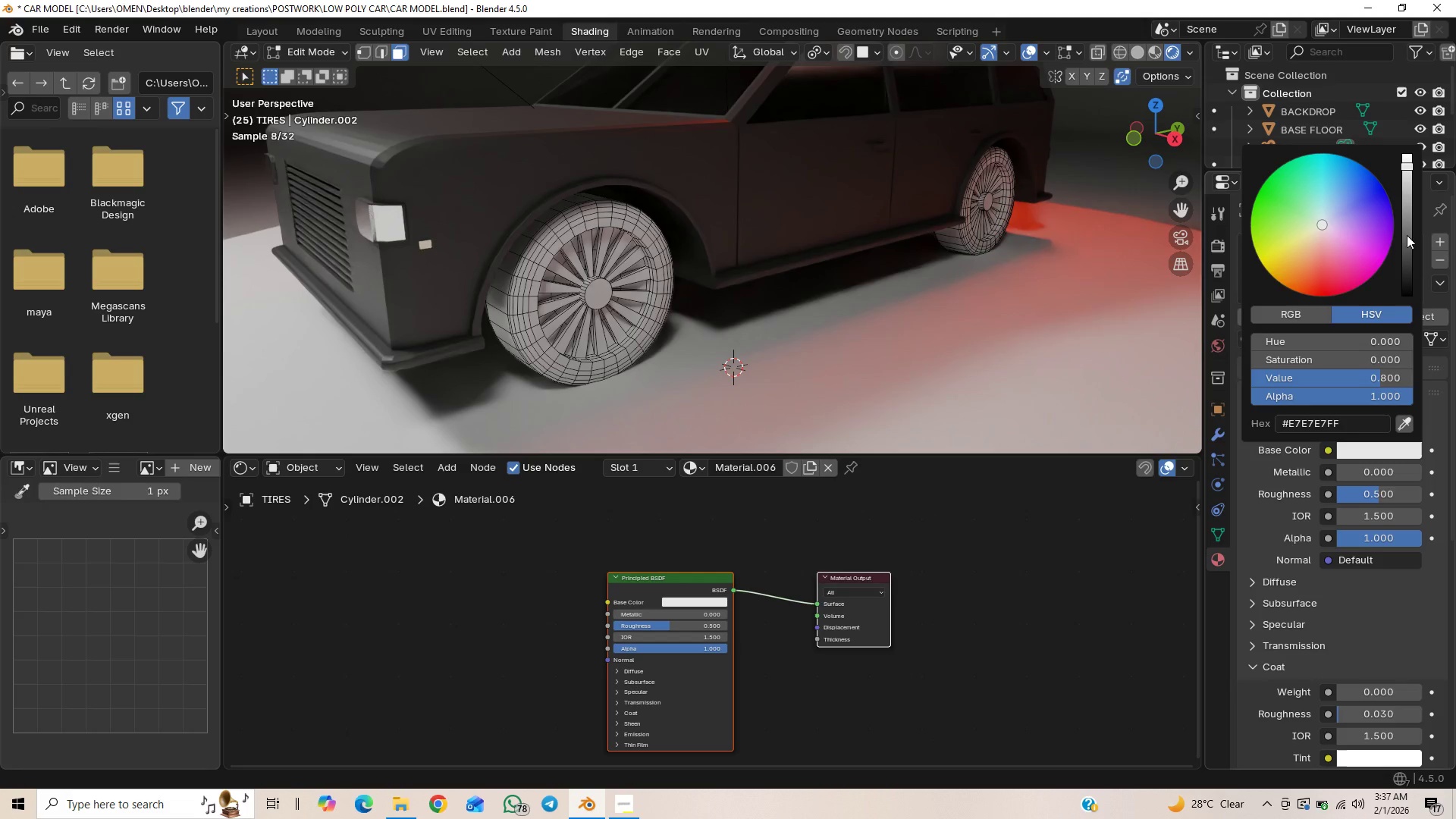 
left_click_drag(start_coordinate=[1408, 239], to_coordinate=[1412, 278])
 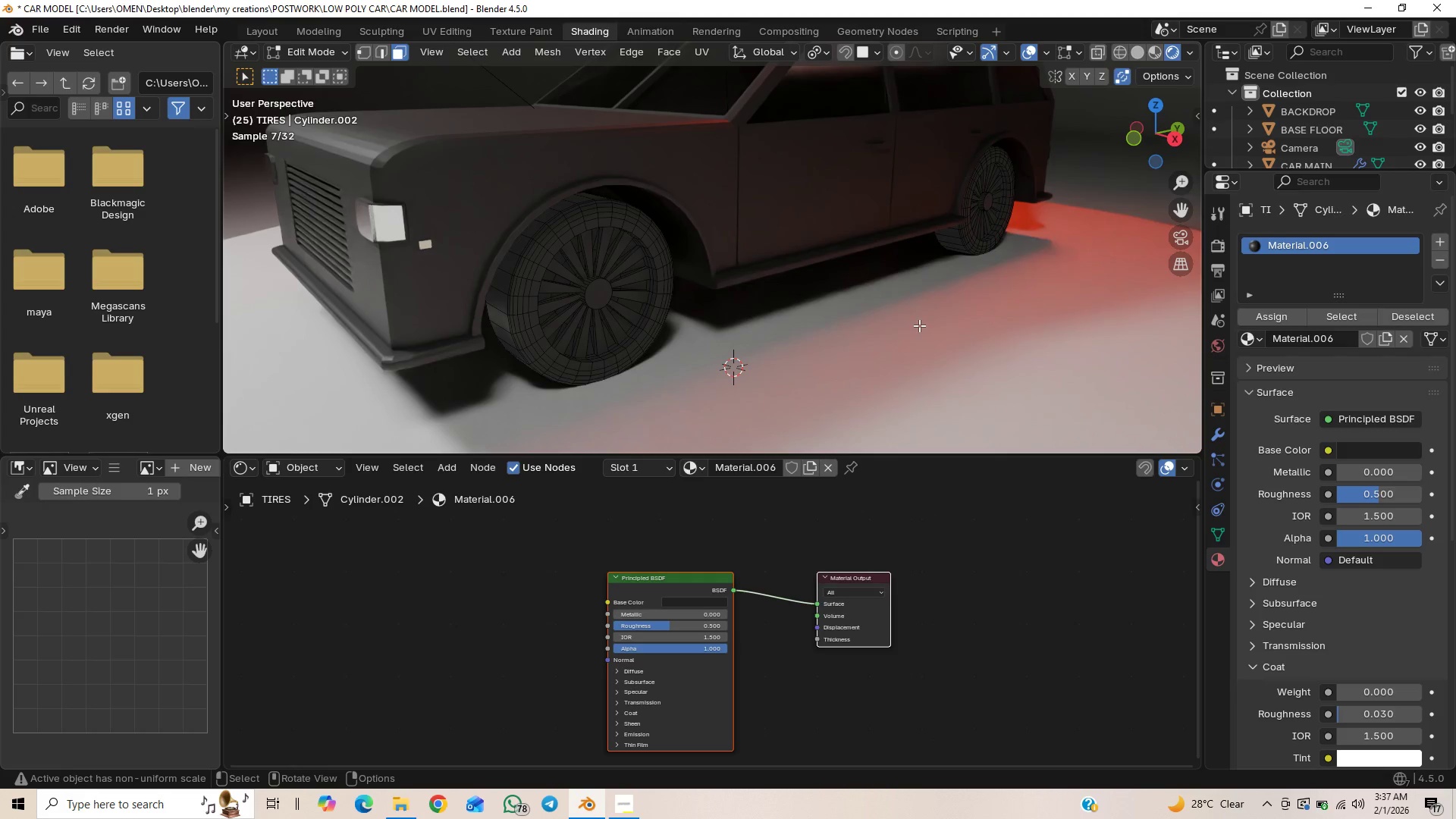 
wait(5.25)
 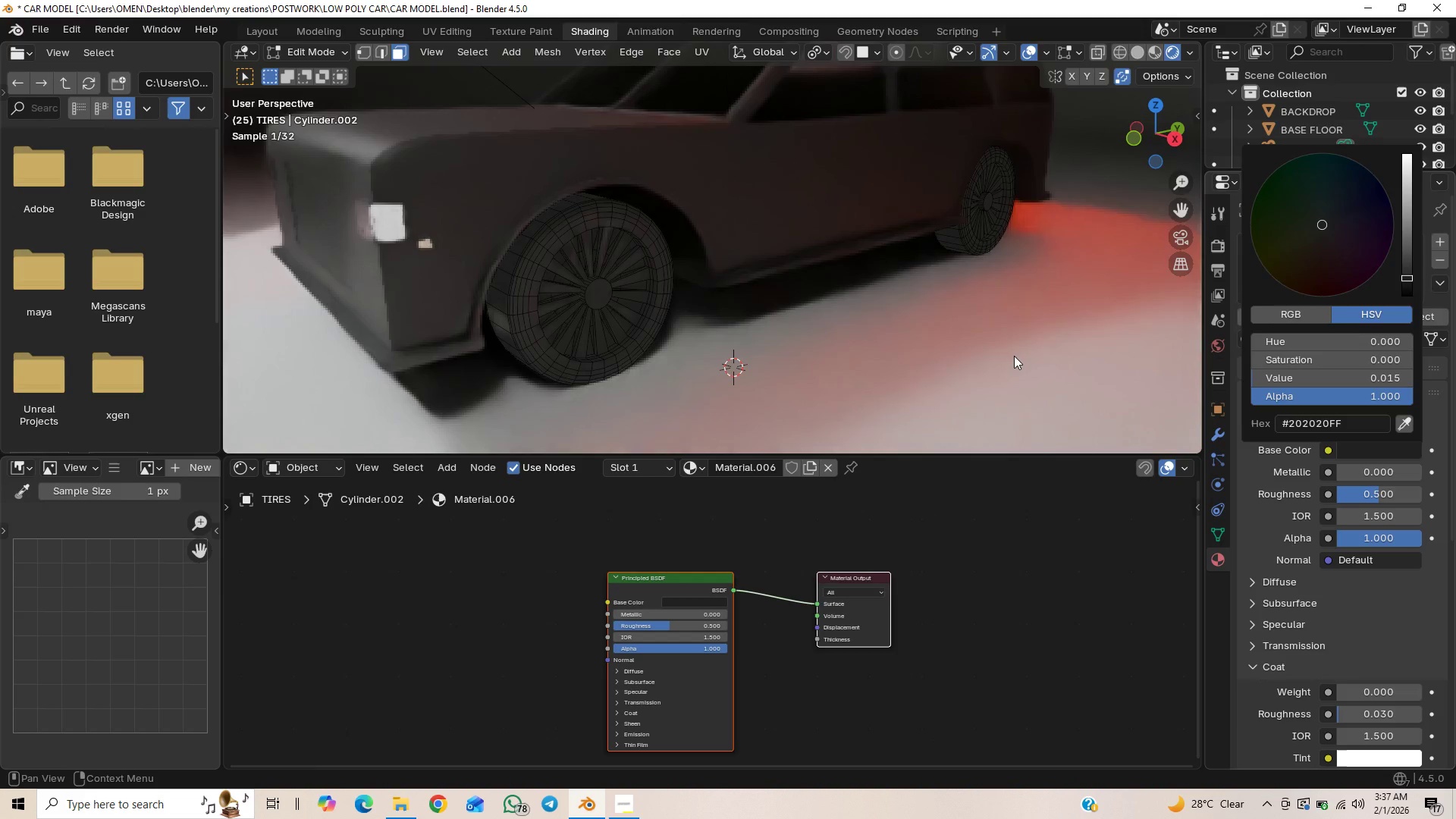 
scroll: coordinate [690, 303], scroll_direction: up, amount: 2.0
 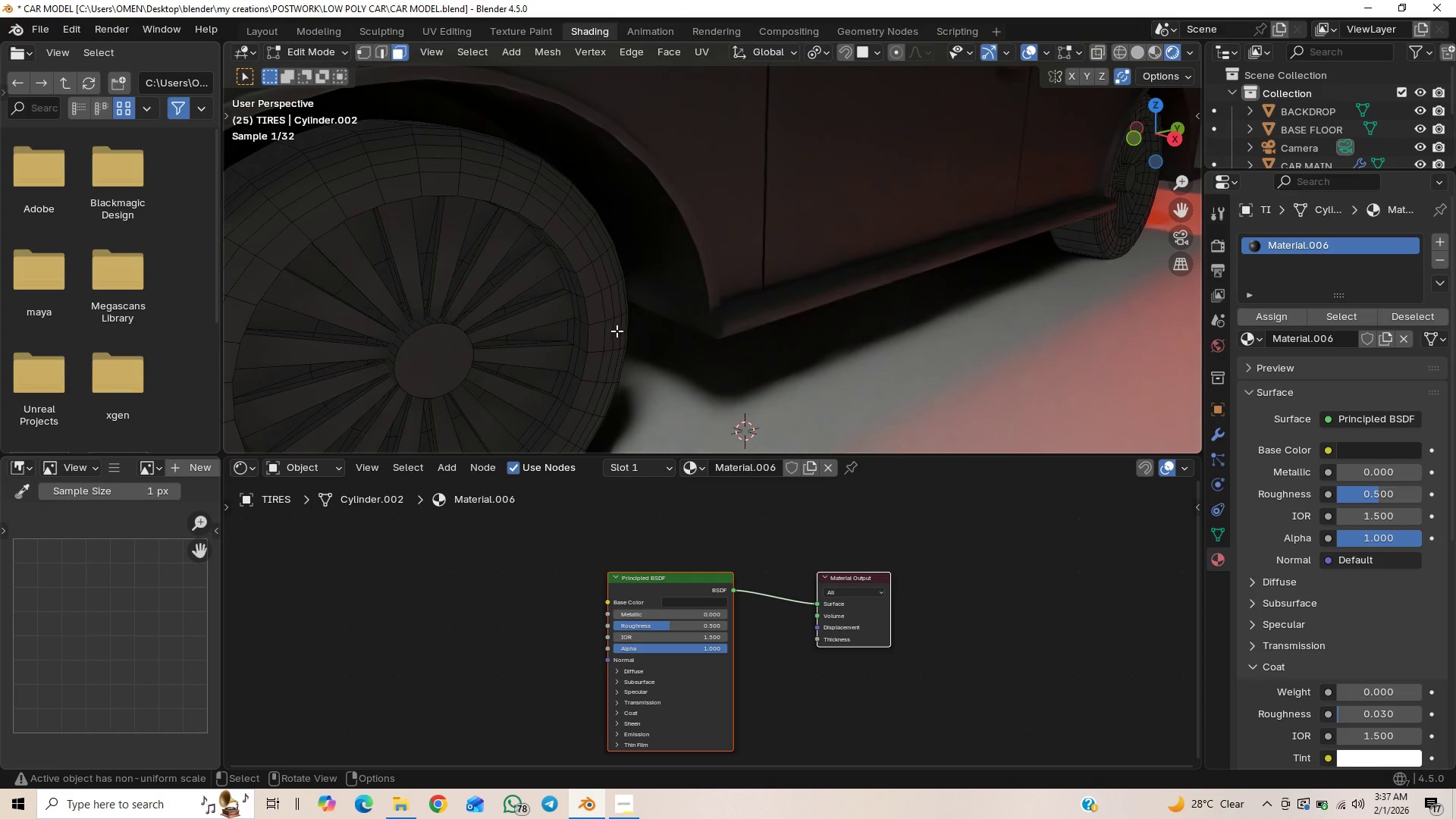 
hold_key(key=ShiftLeft, duration=0.42)
 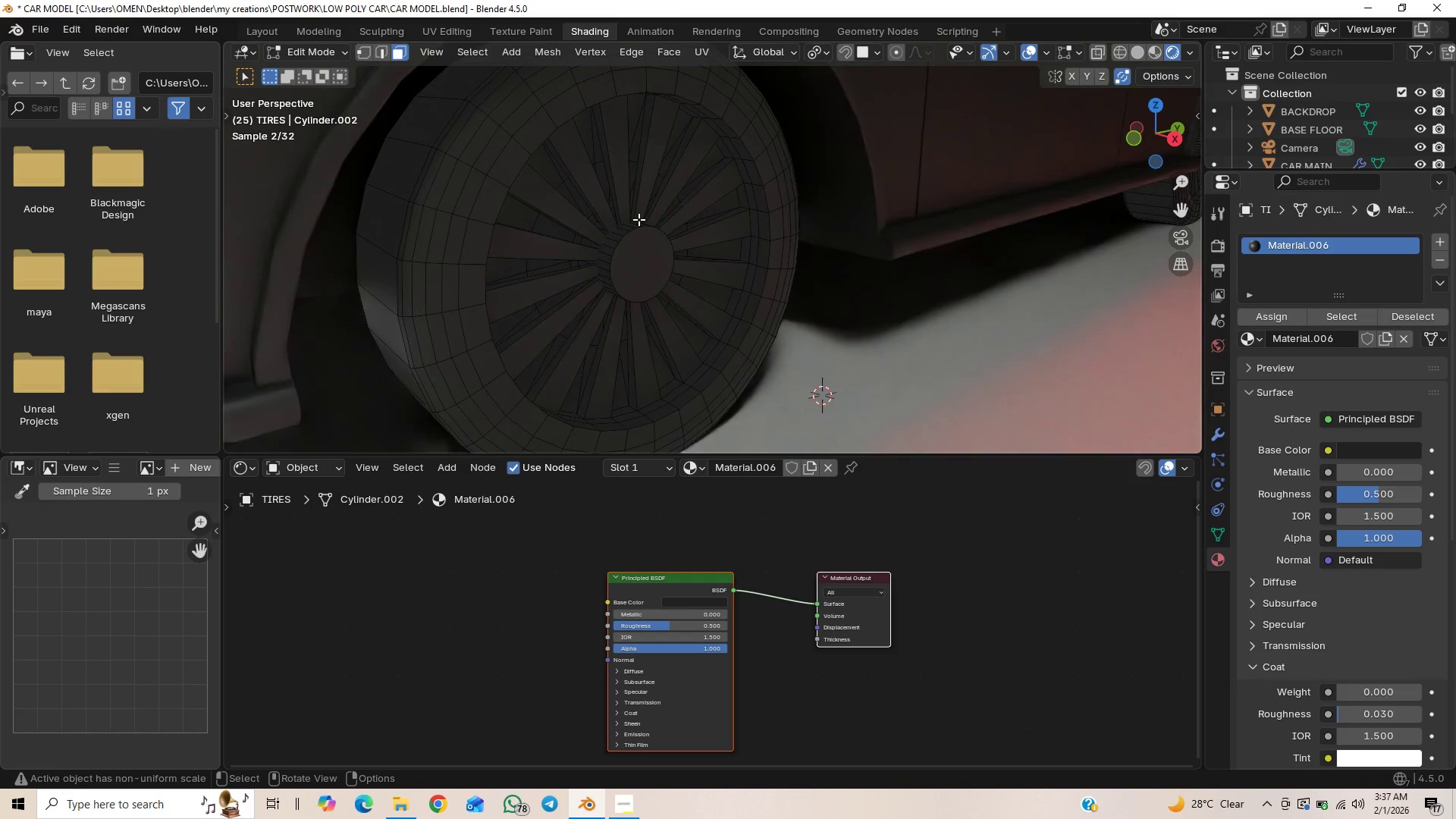 
scroll: coordinate [632, 230], scroll_direction: down, amount: 1.0
 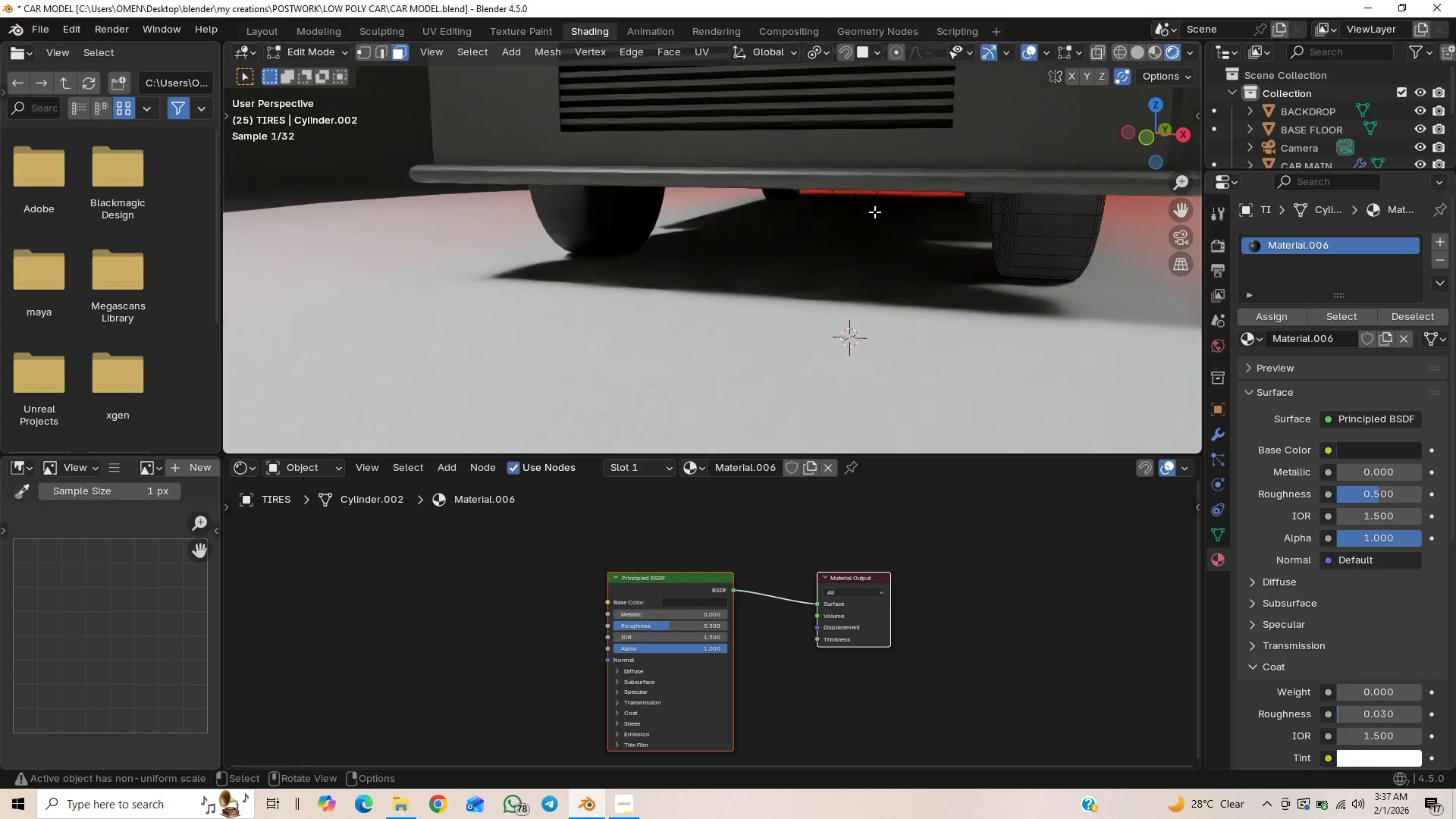 
key(Slash)
 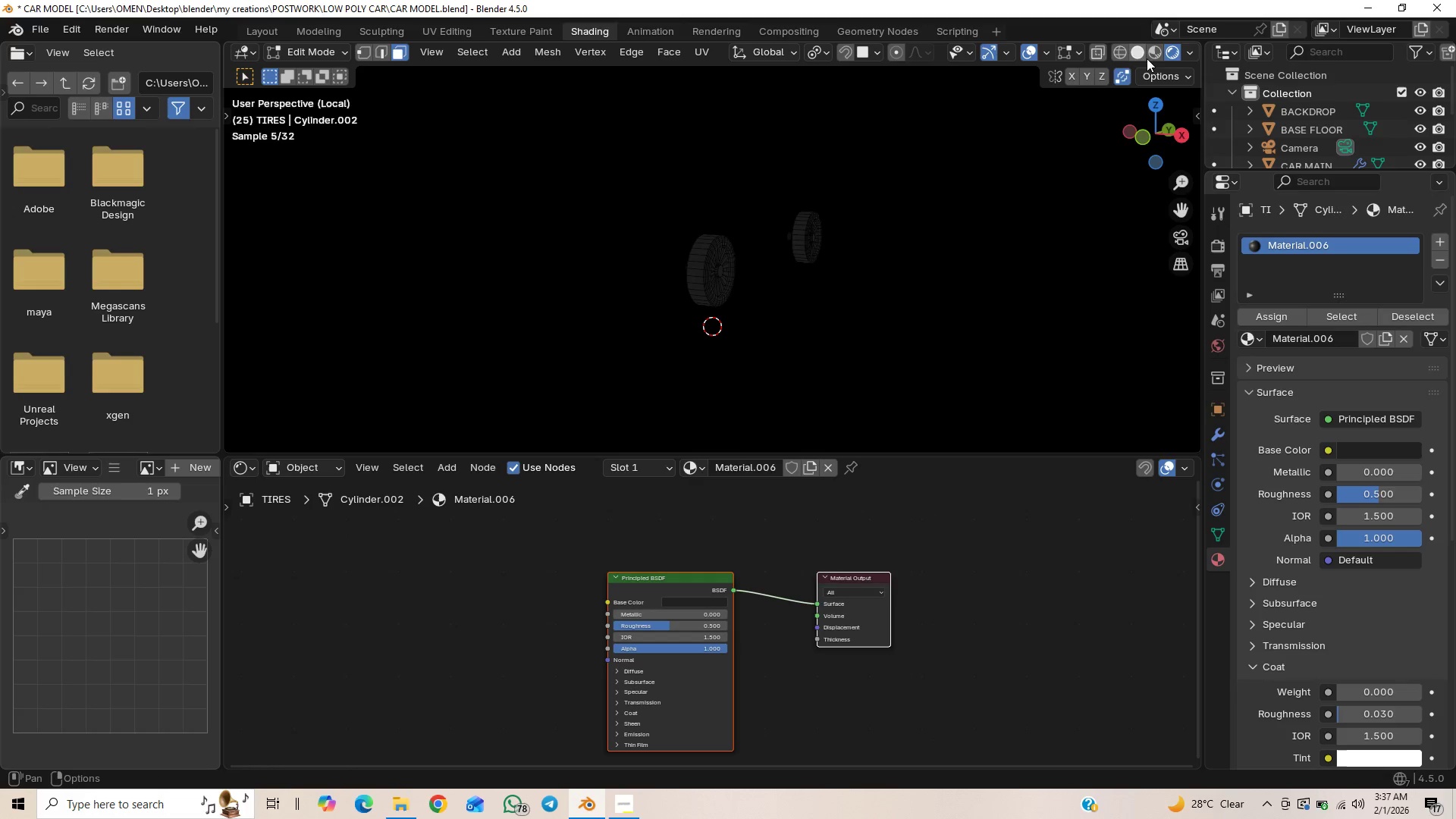 
left_click([1161, 50])
 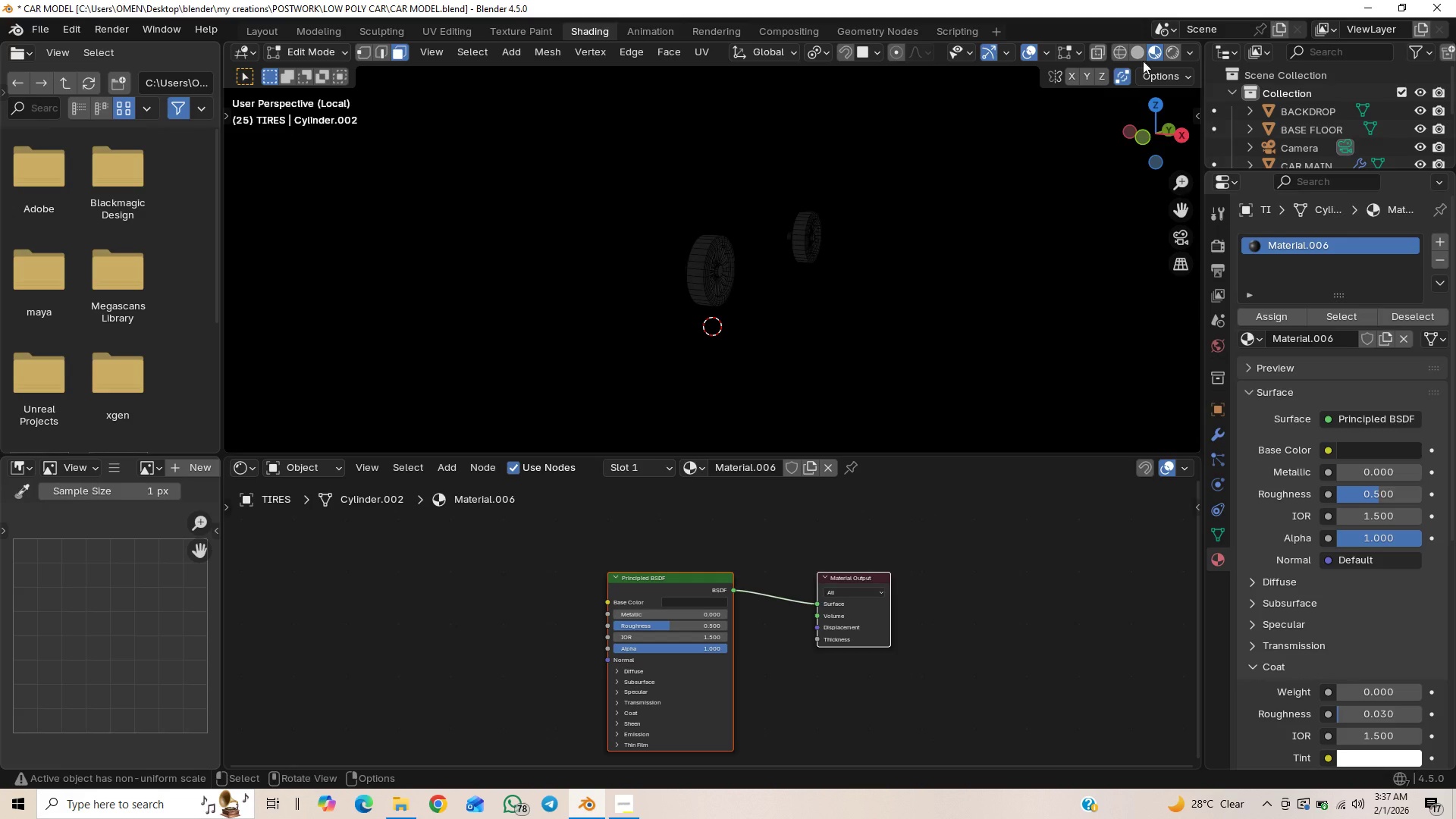 
scroll: coordinate [856, 299], scroll_direction: up, amount: 2.0